 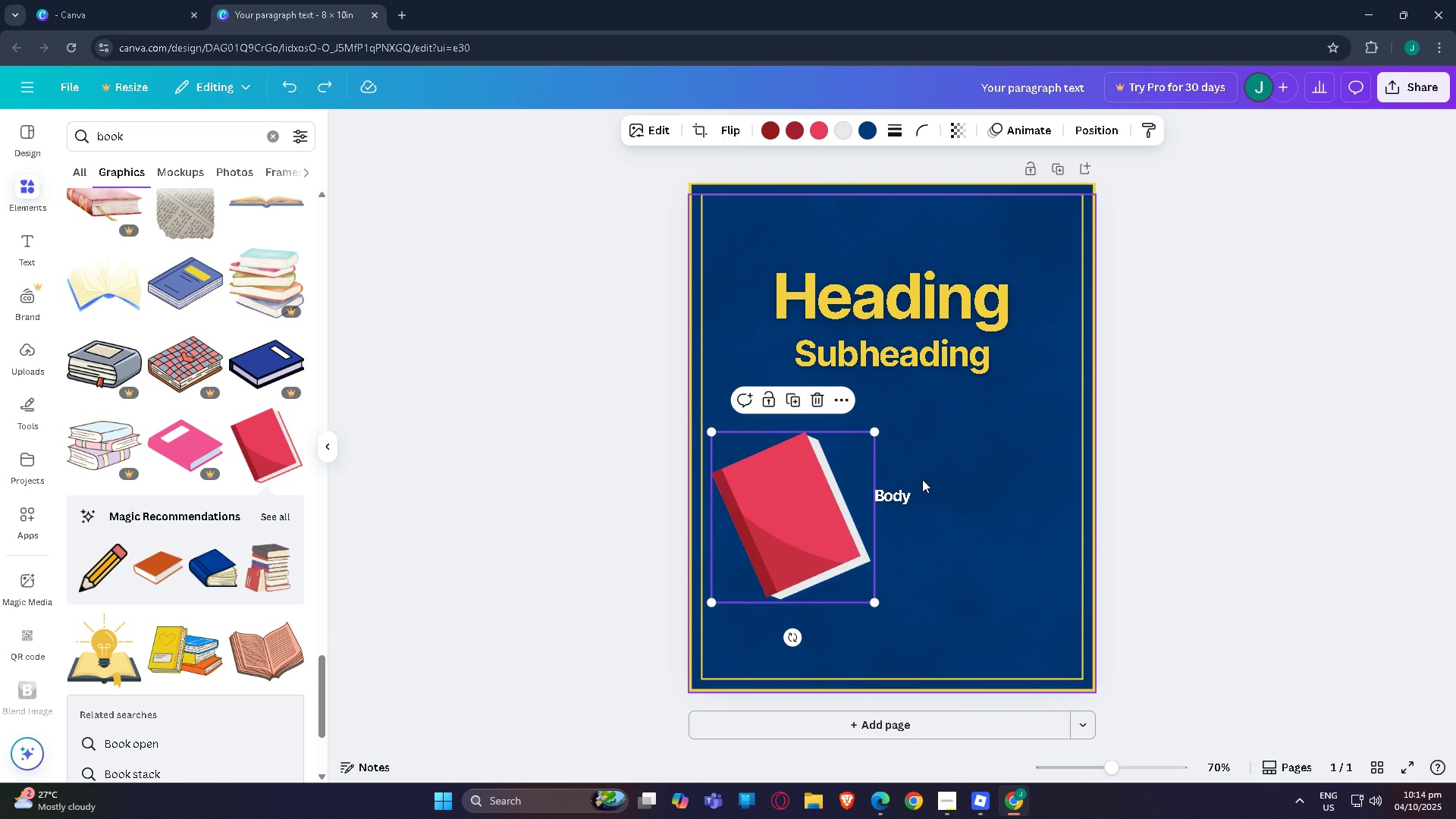 
key(Control+Z)
 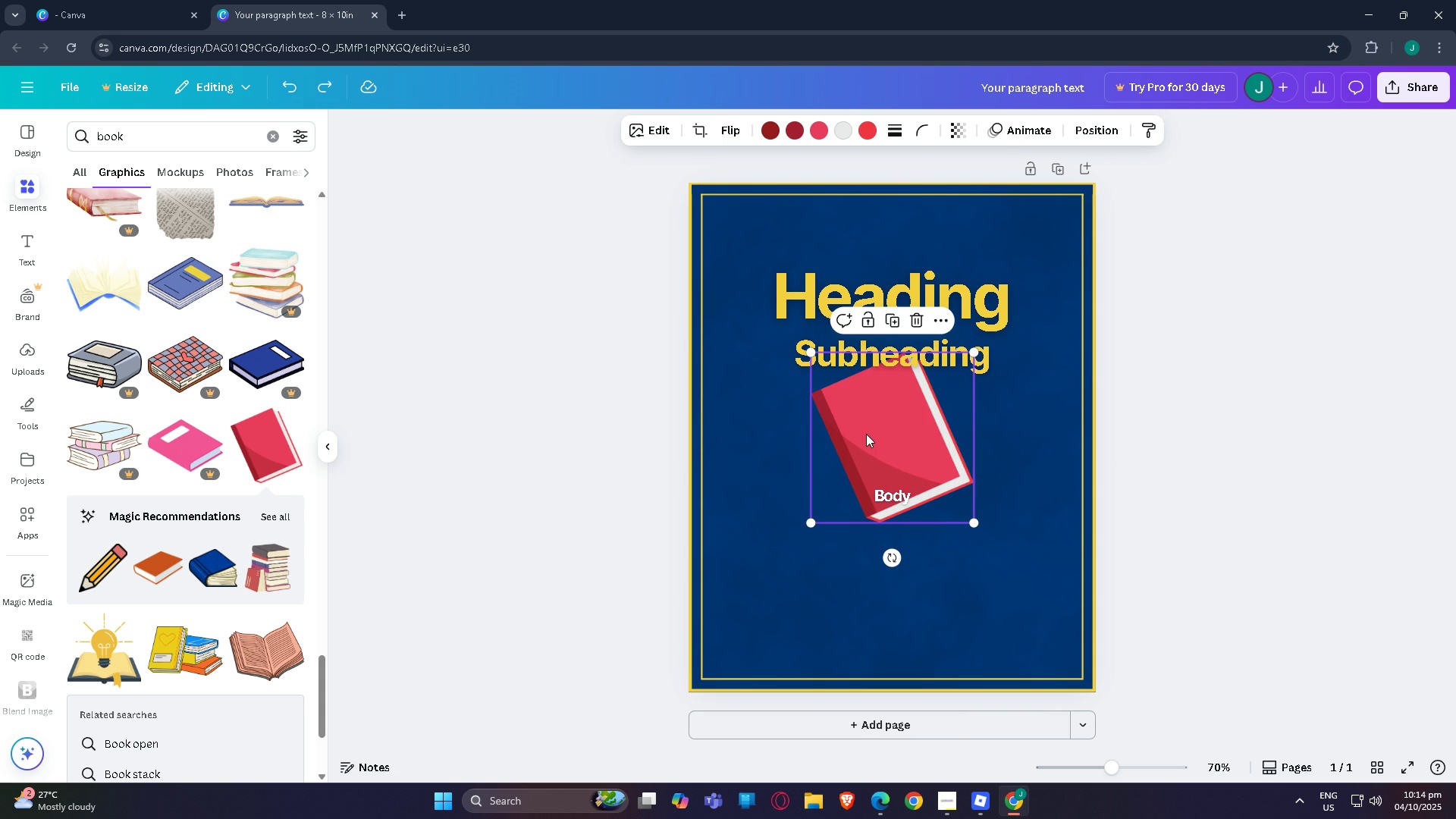 
key(Delete)
 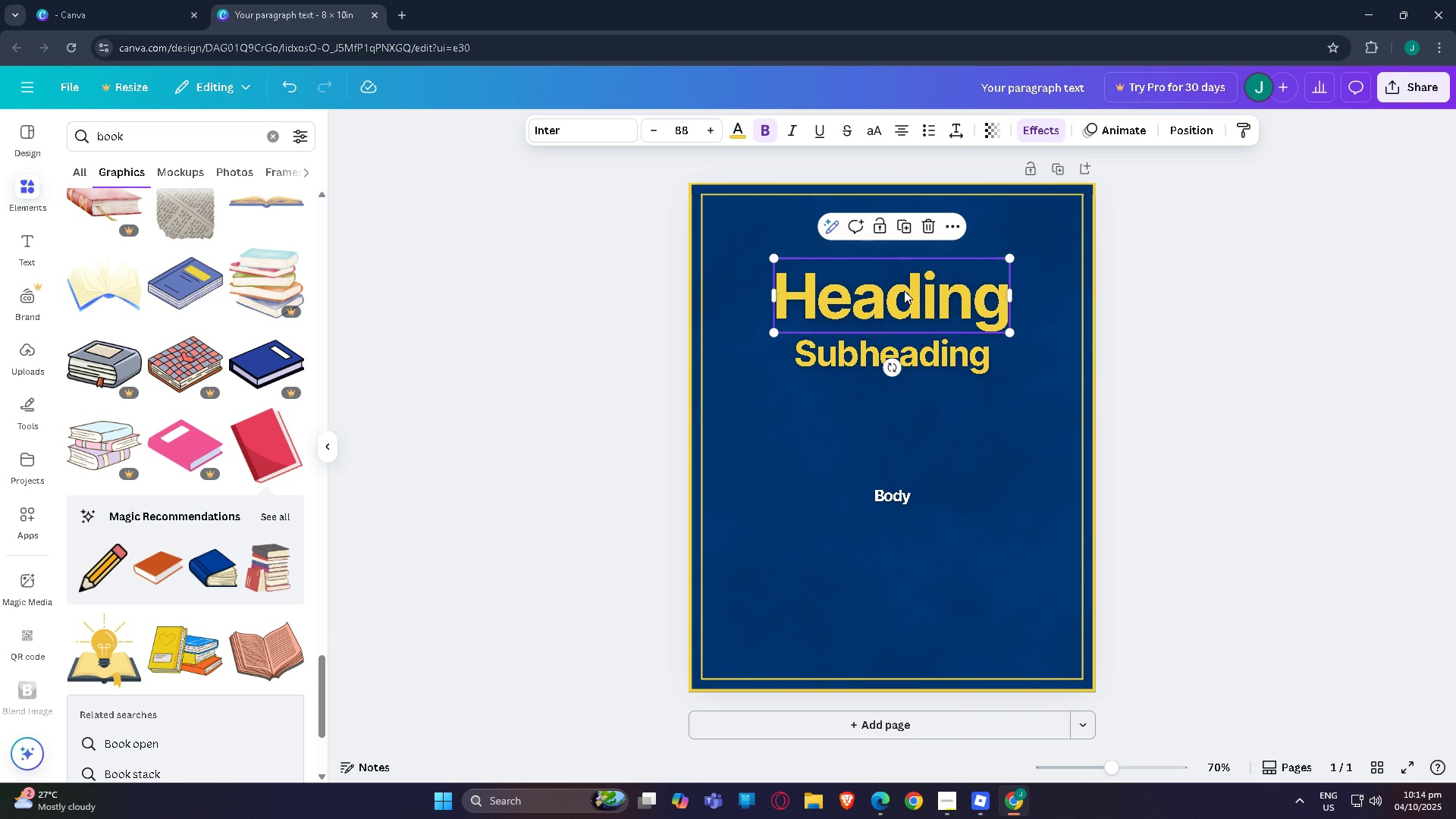 
double_click([904, 290])
 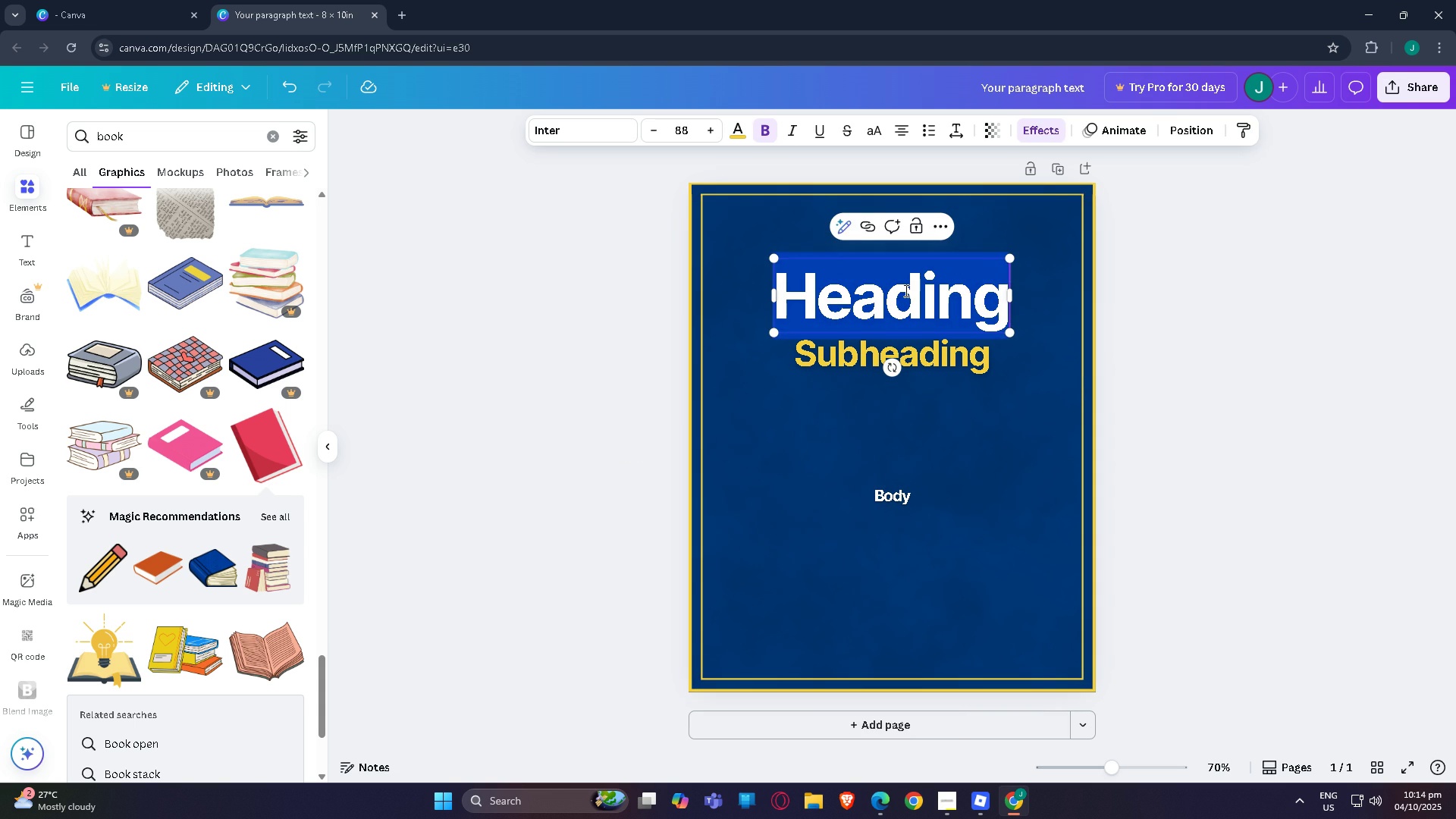 
triple_click([904, 290])